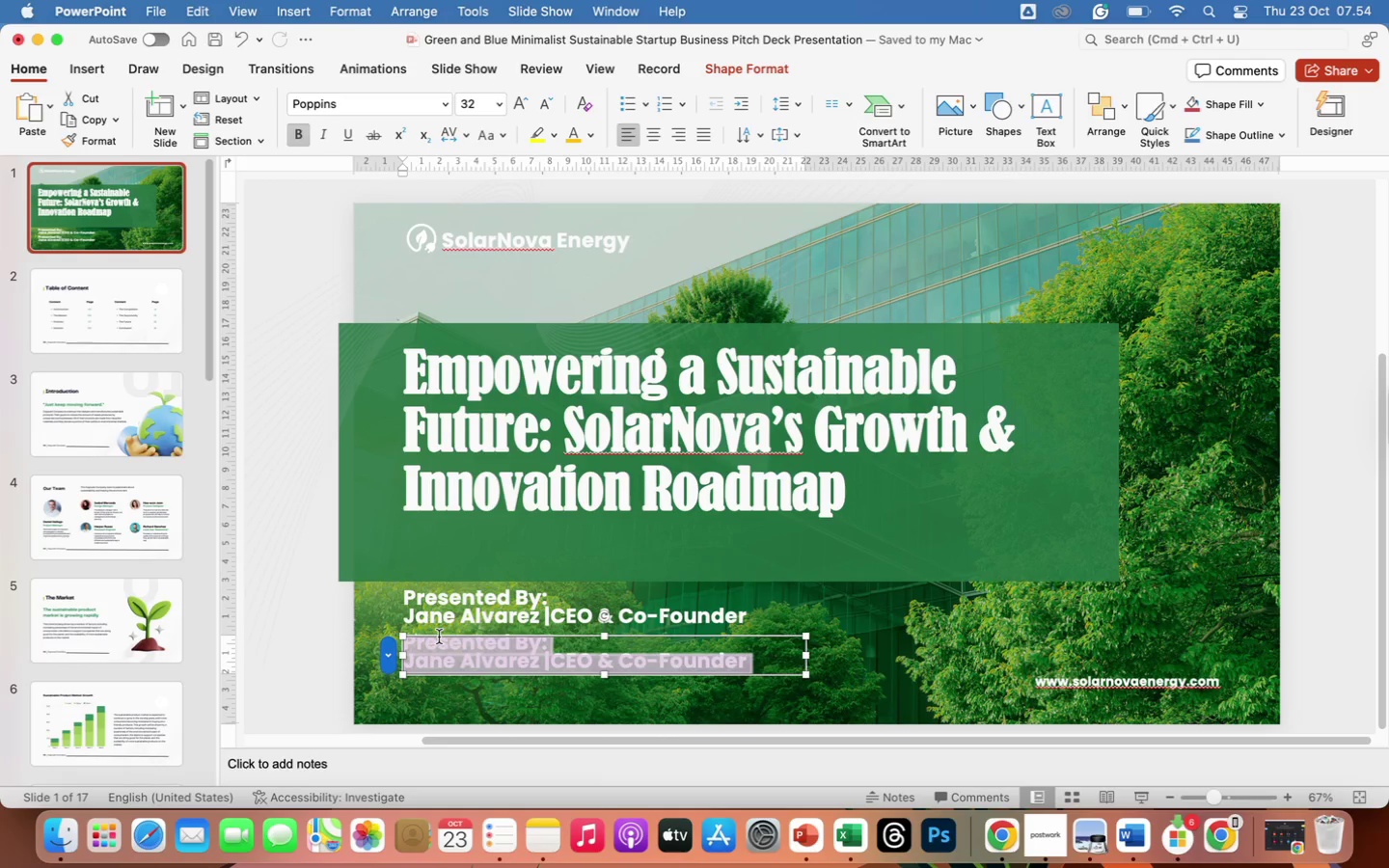 
type(Clean Tewch)
key(Backspace)
key(Backspace)
key(Backspace)
type(ch)
 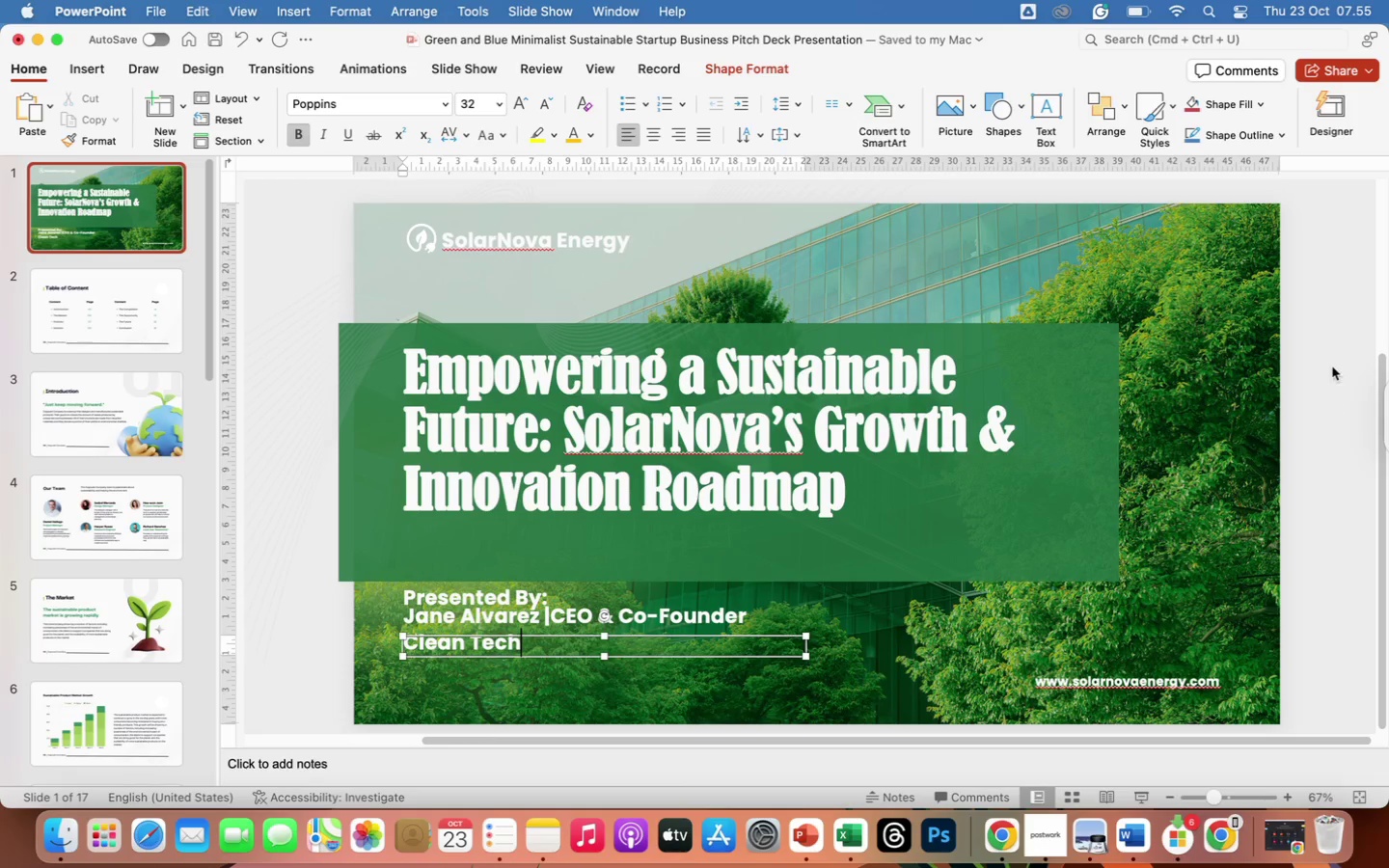 
left_click([1332, 364])